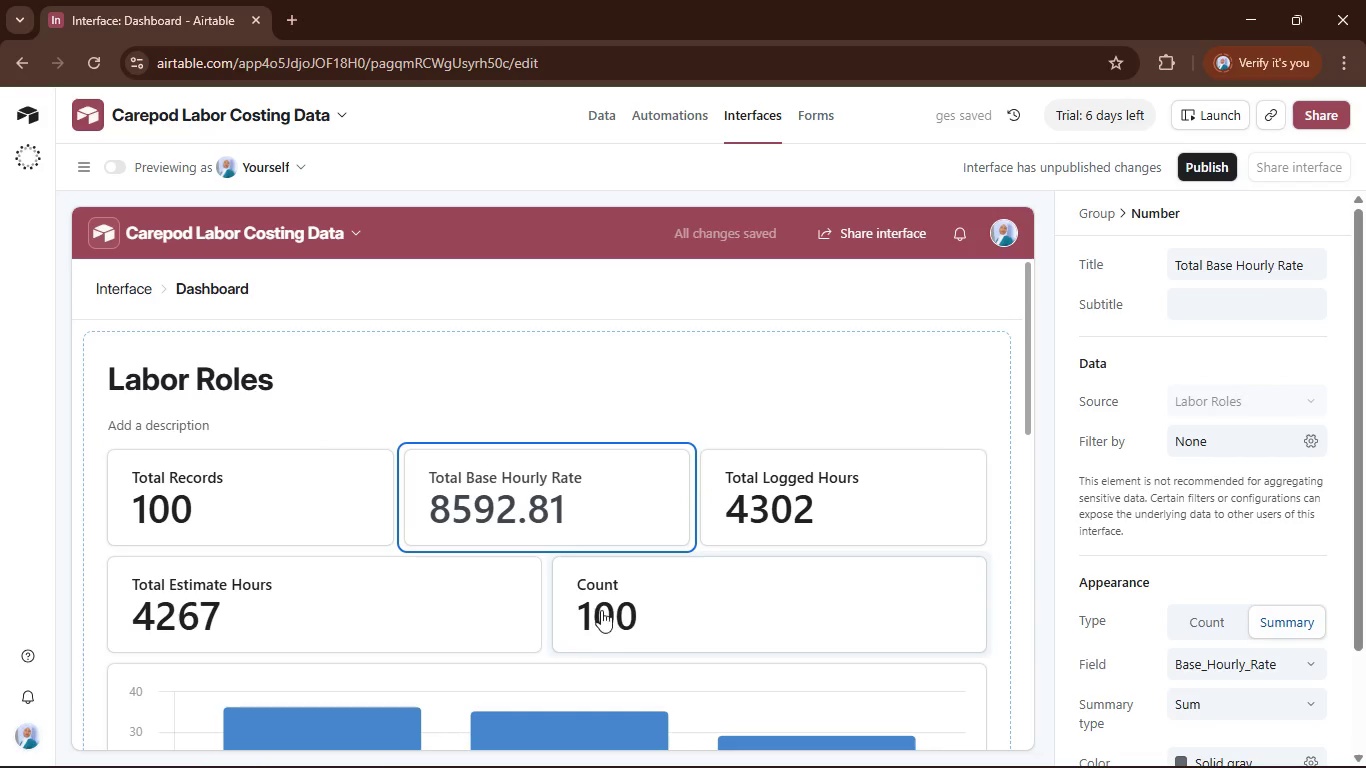 
left_click([737, 570])
 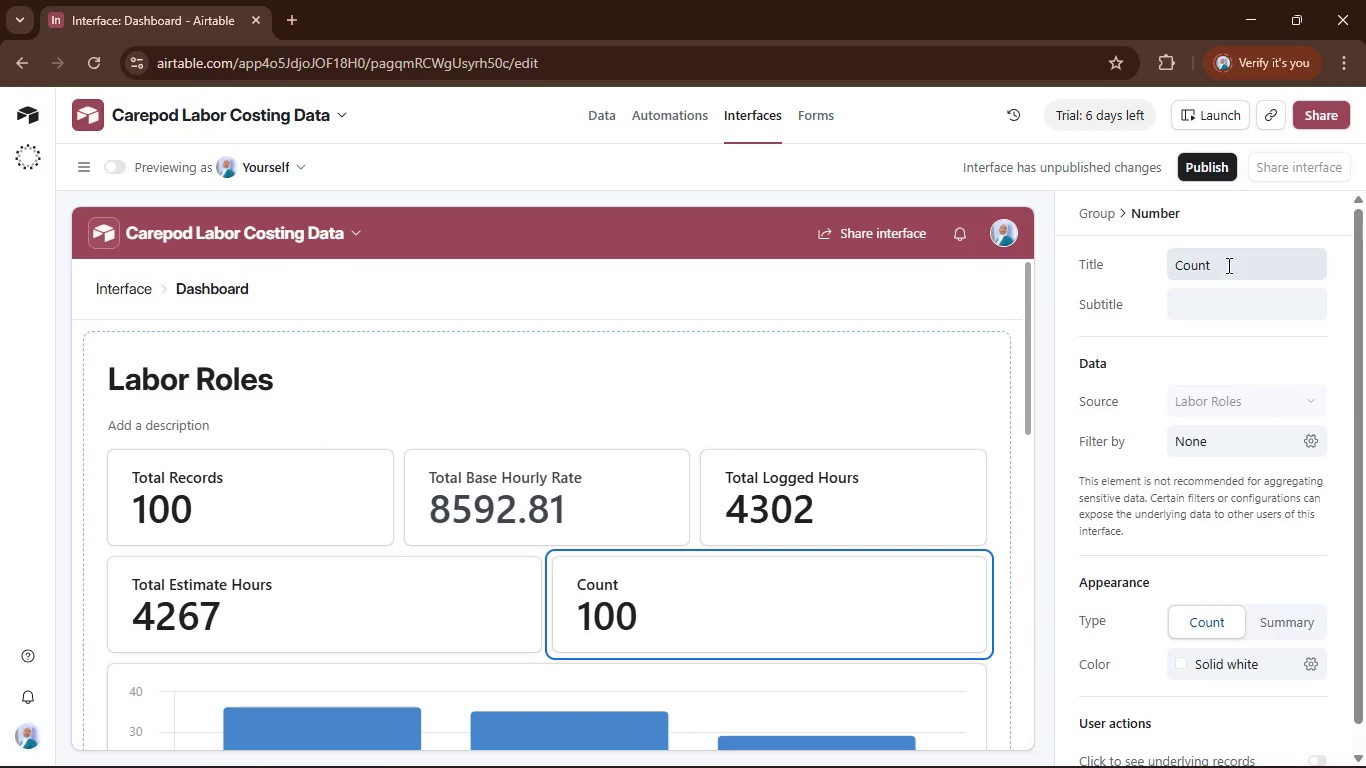 
wait(6.0)
 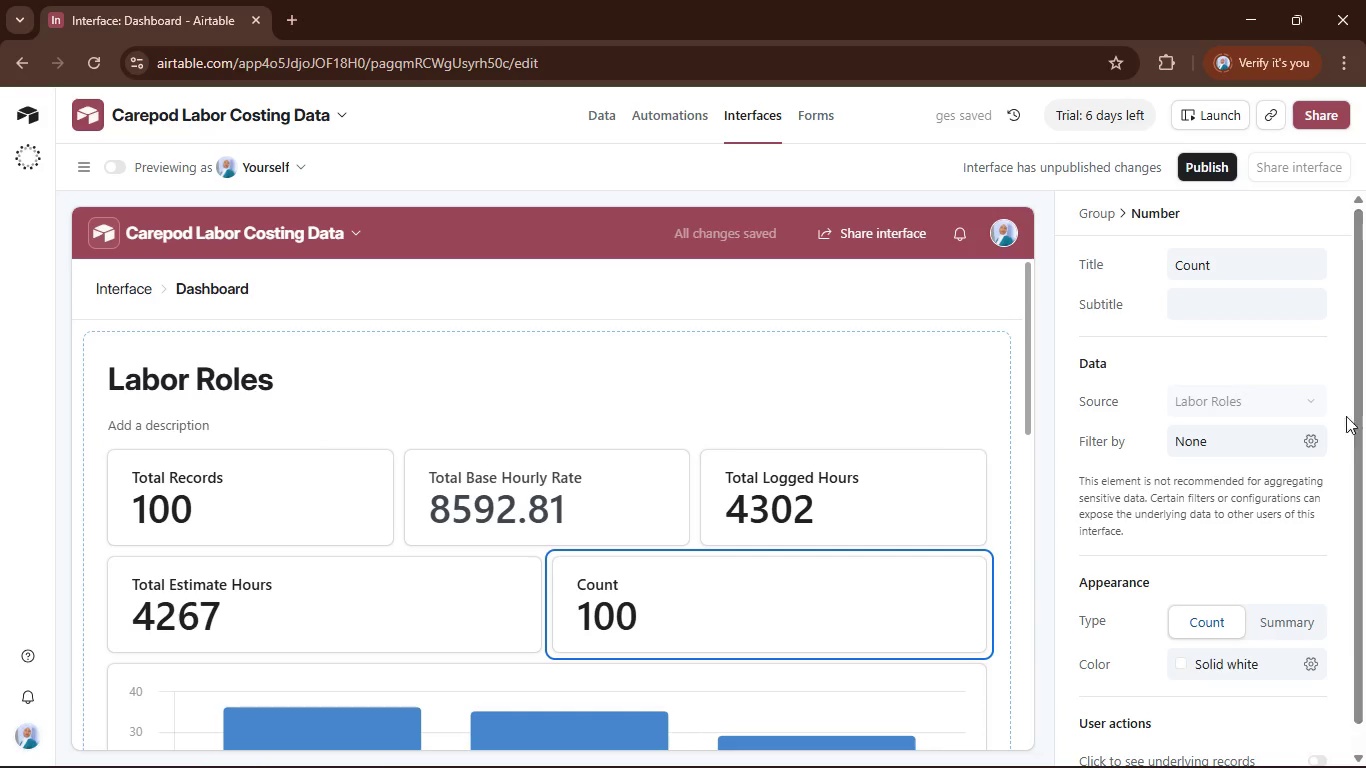 
left_click([1306, 629])
 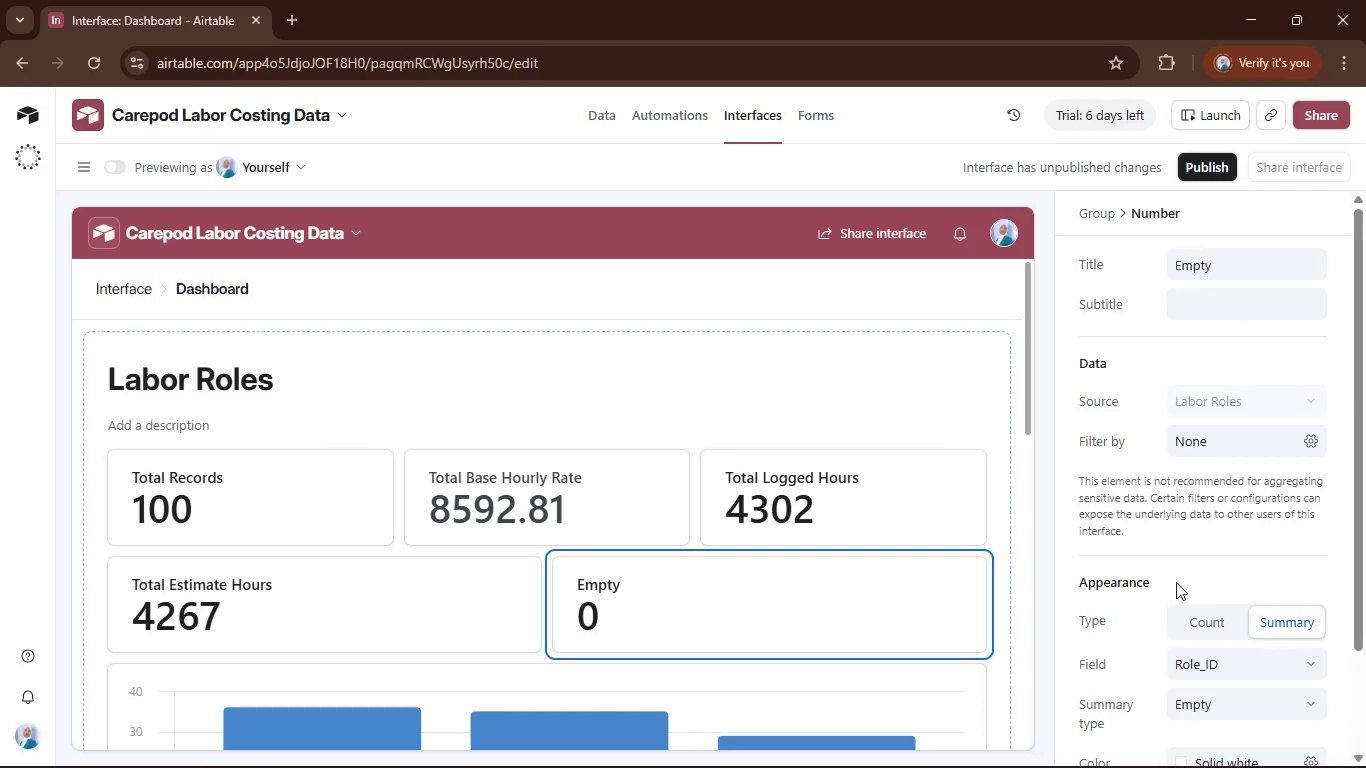 
scroll: coordinate [1229, 593], scroll_direction: down, amount: 2.0
 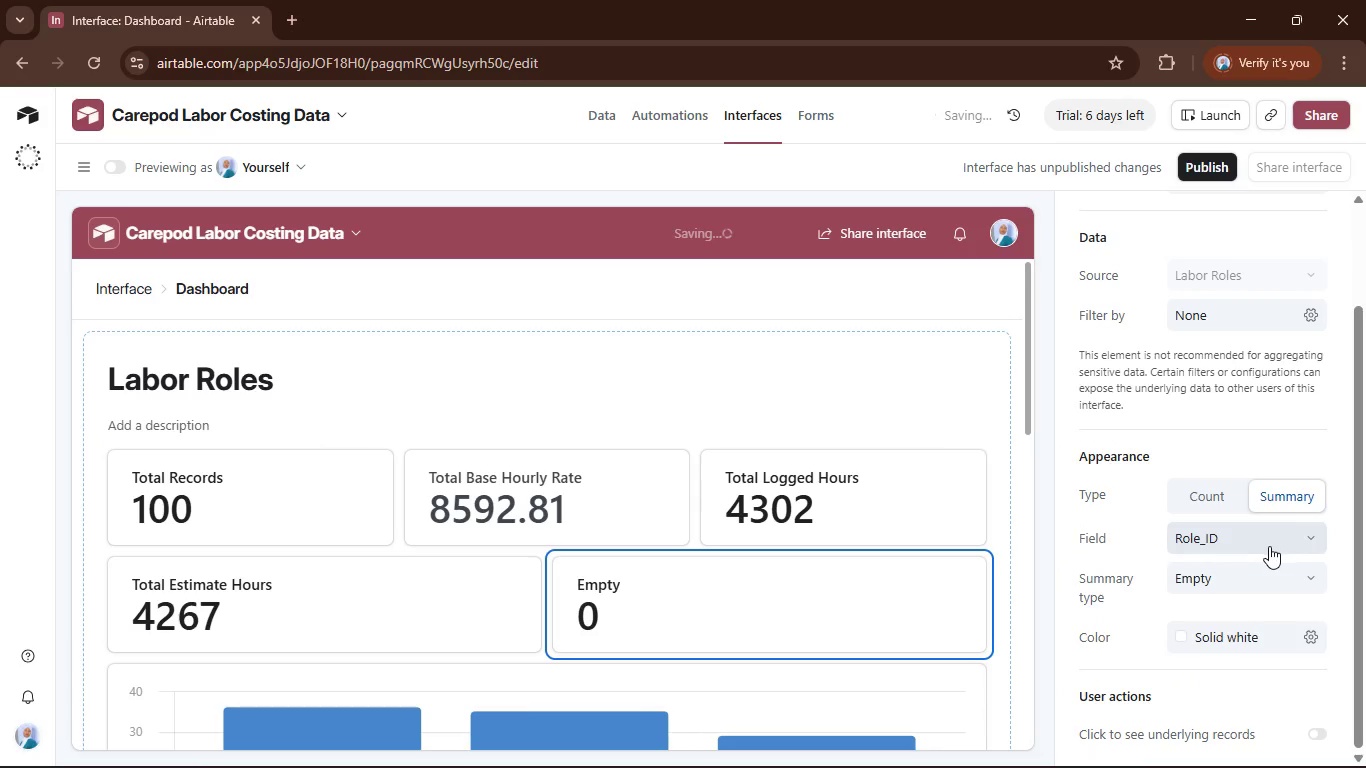 
left_click([1268, 546])
 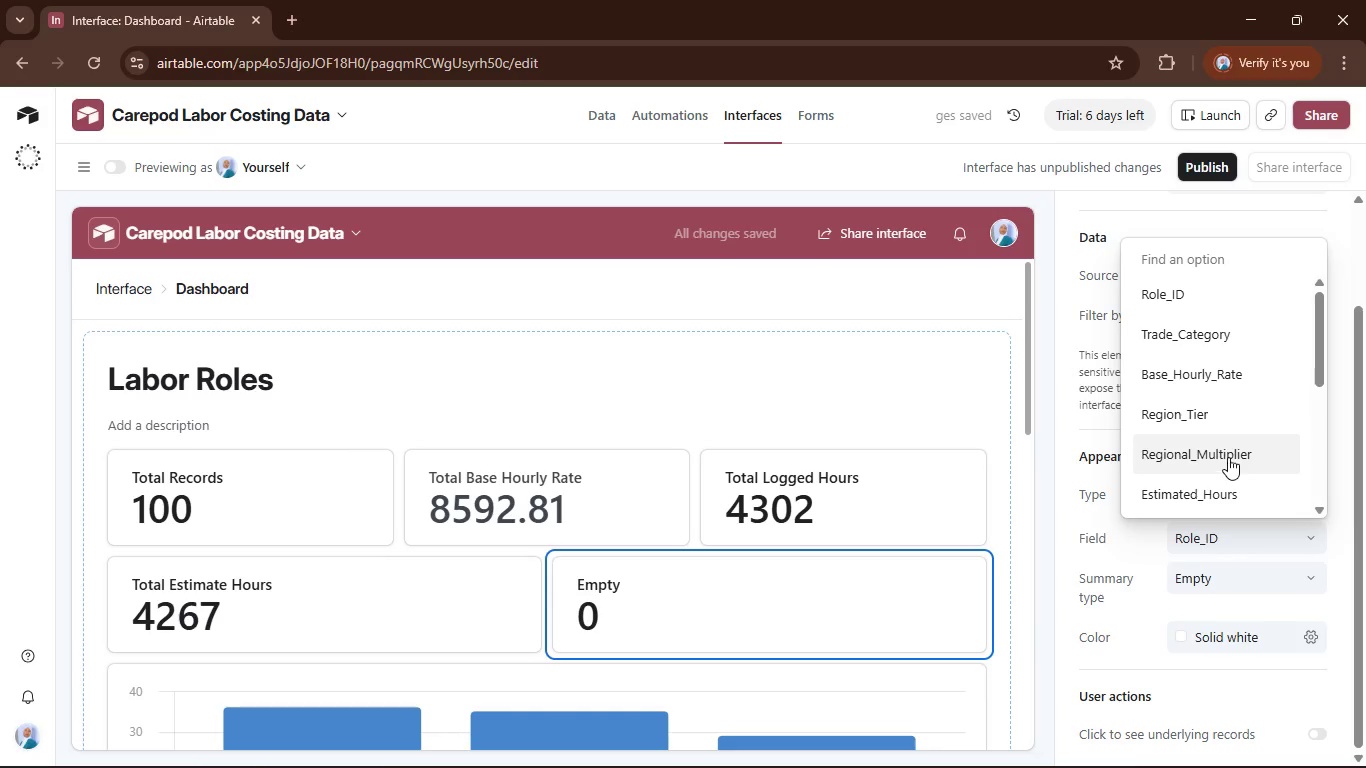 
scroll: coordinate [1223, 448], scroll_direction: down, amount: 6.0
 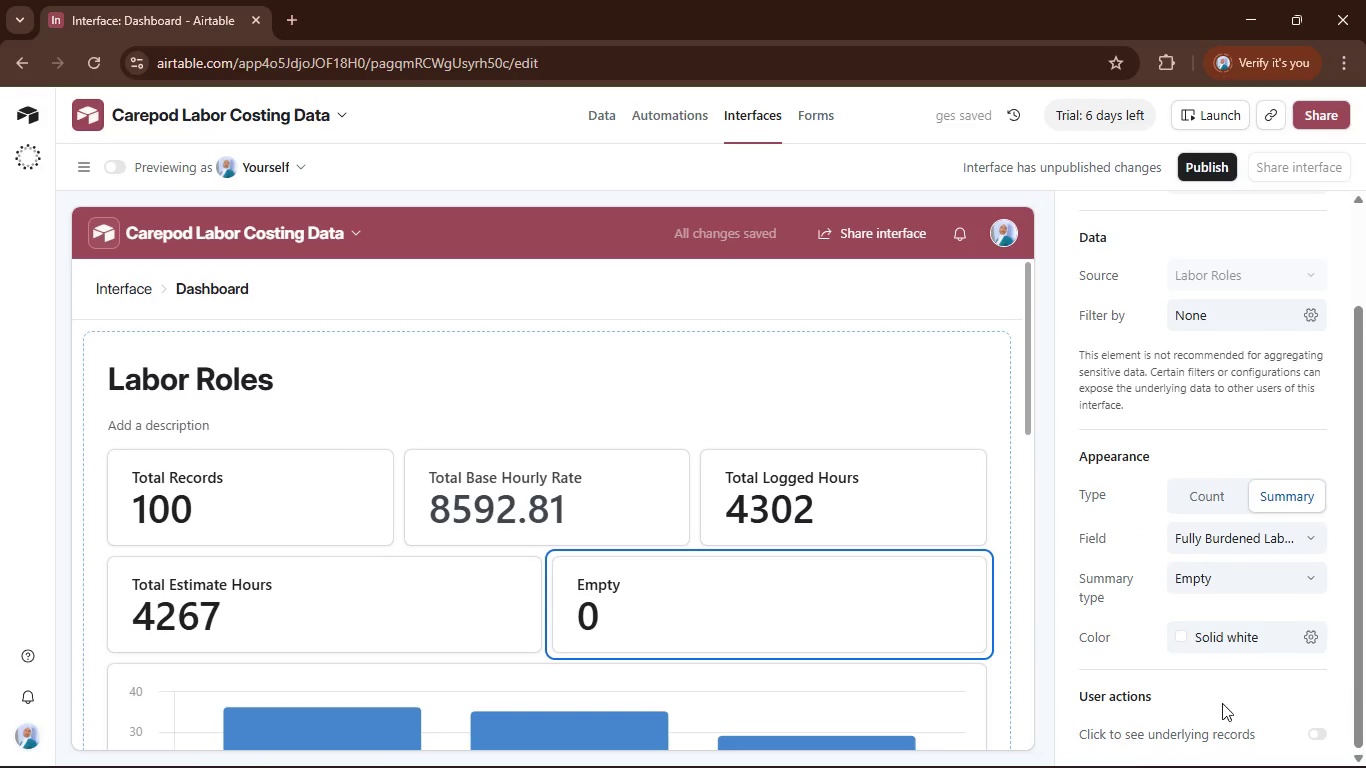 
wait(5.12)
 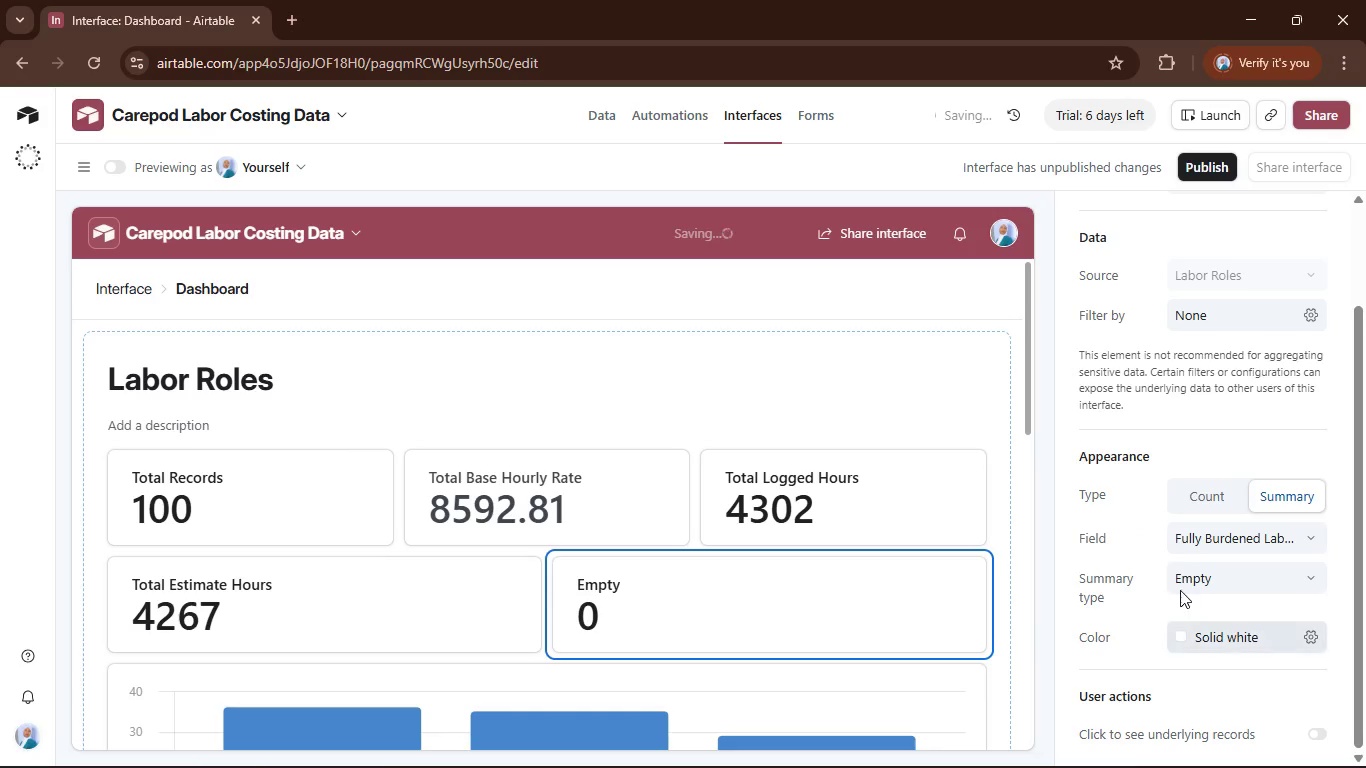 
scroll: coordinate [1223, 610], scroll_direction: down, amount: 1.0
 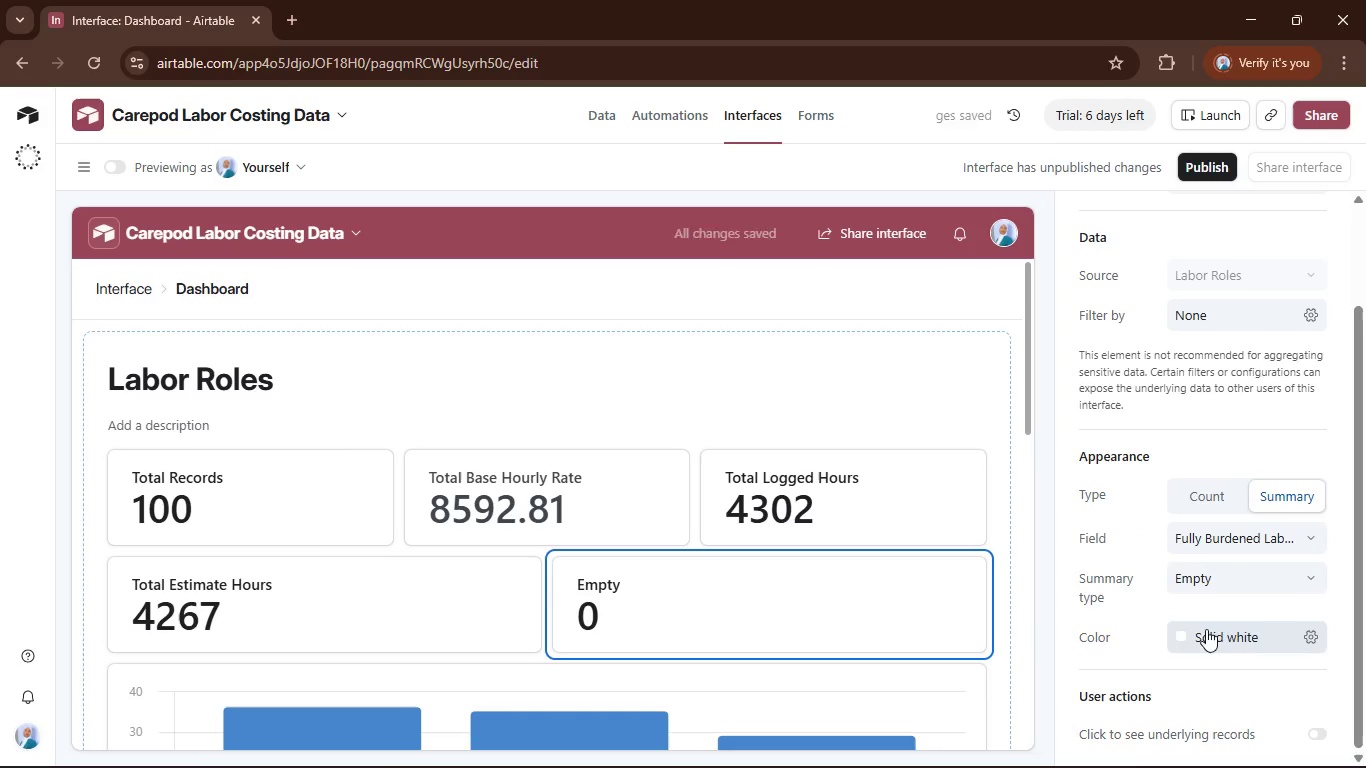 
left_click([1213, 573])
 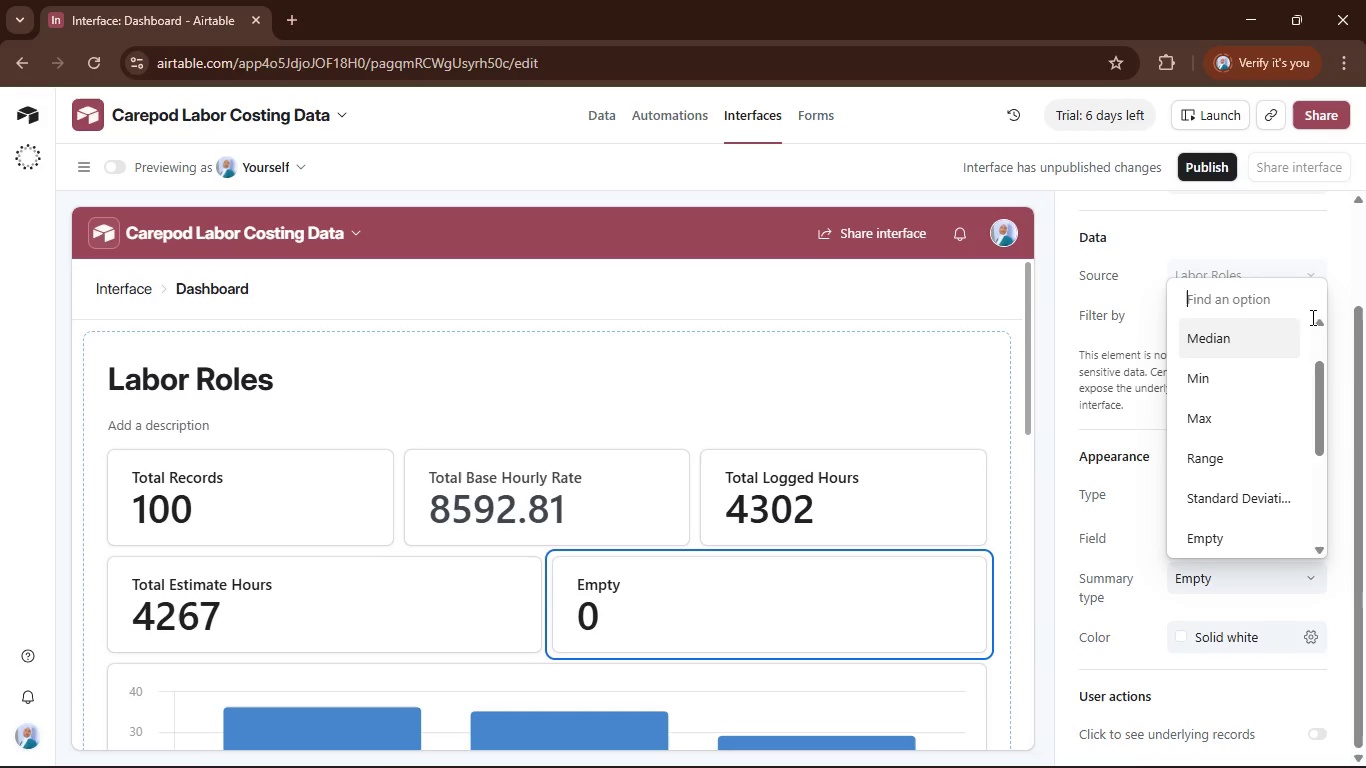 
scroll: coordinate [1304, 441], scroll_direction: up, amount: 4.0
 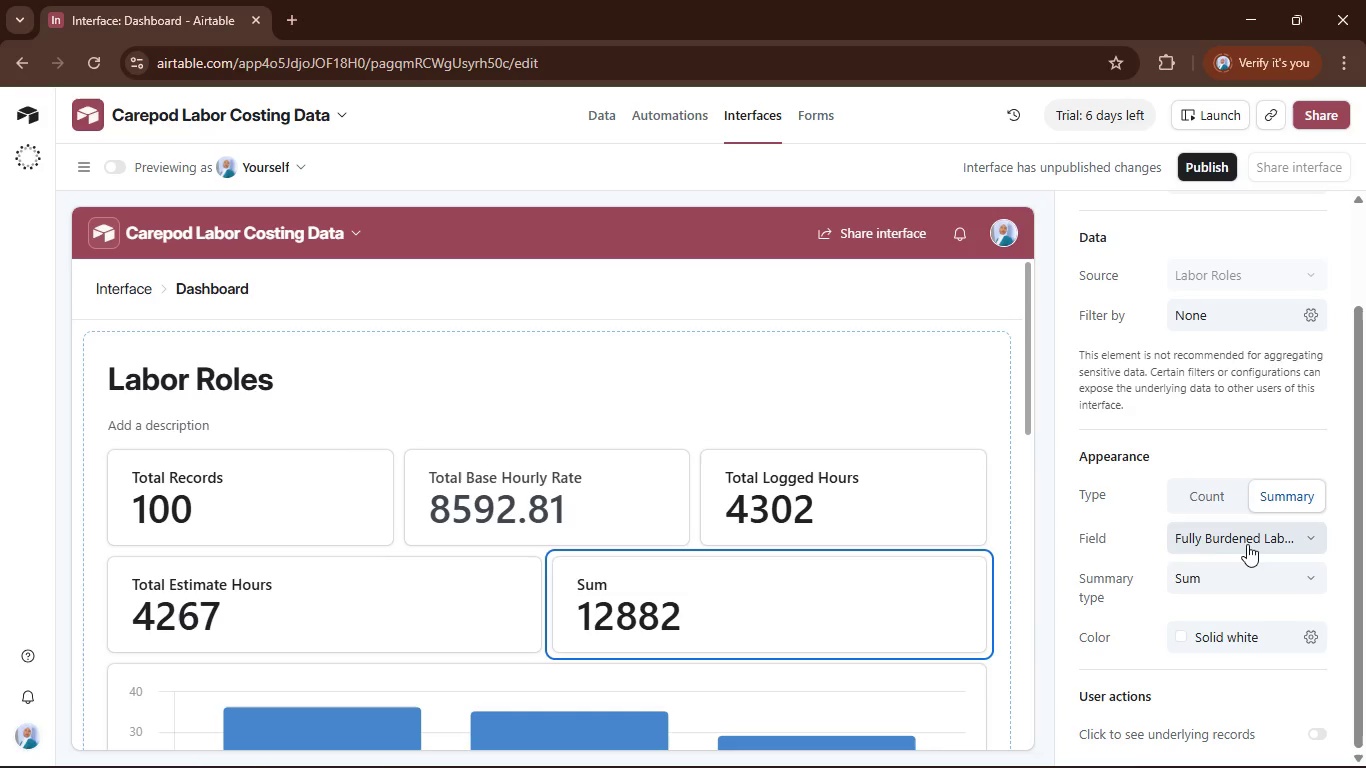 
left_click([1245, 540])
 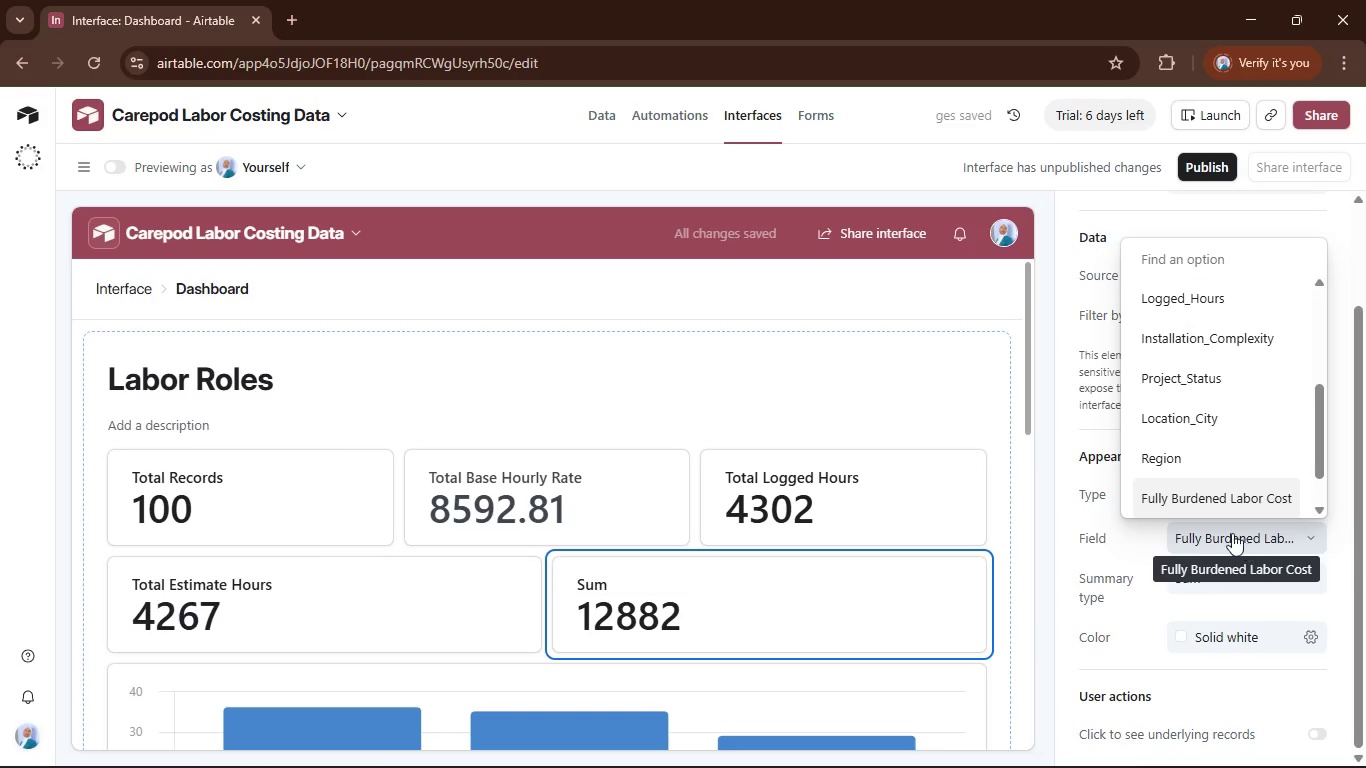 
left_click([1229, 532])
 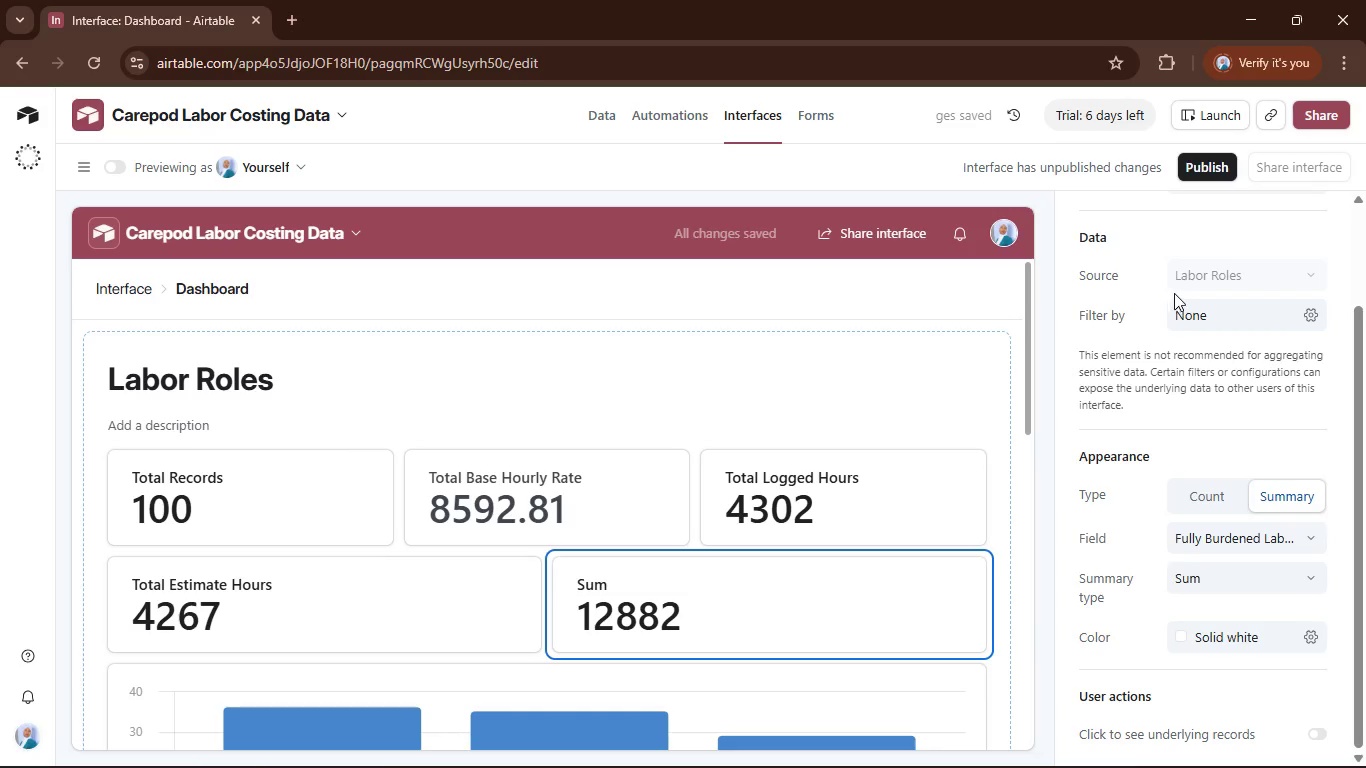 
scroll: coordinate [1176, 295], scroll_direction: up, amount: 3.0
 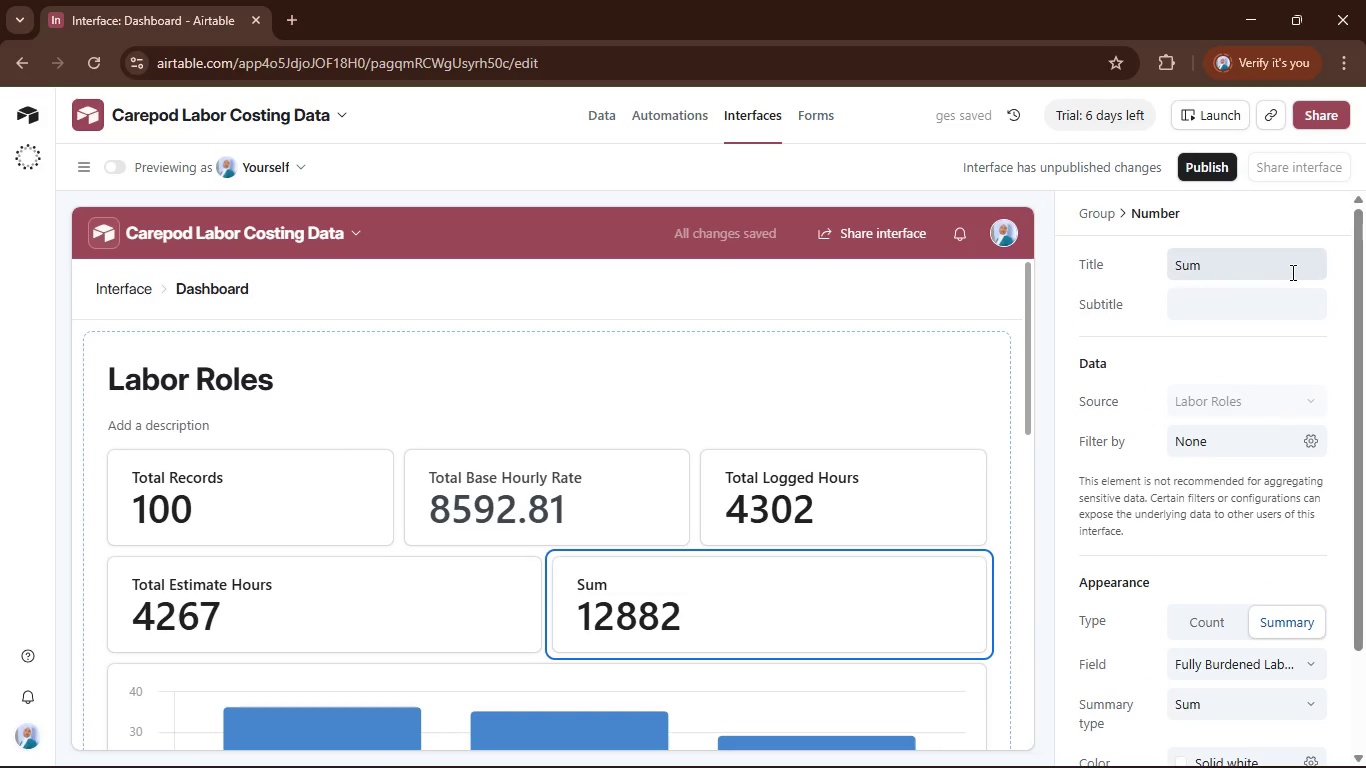 
left_click([1291, 272])
 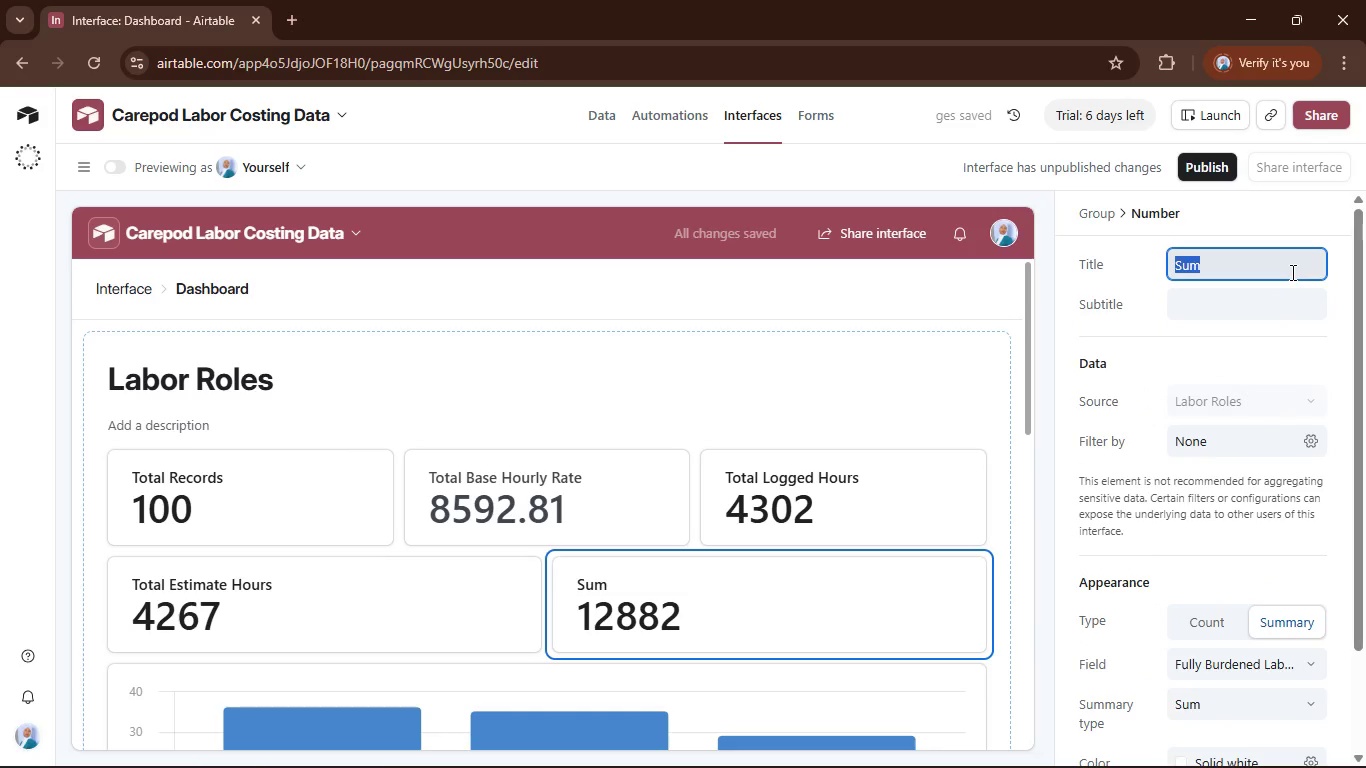 
hold_key(key=ControlLeft, duration=0.48)
 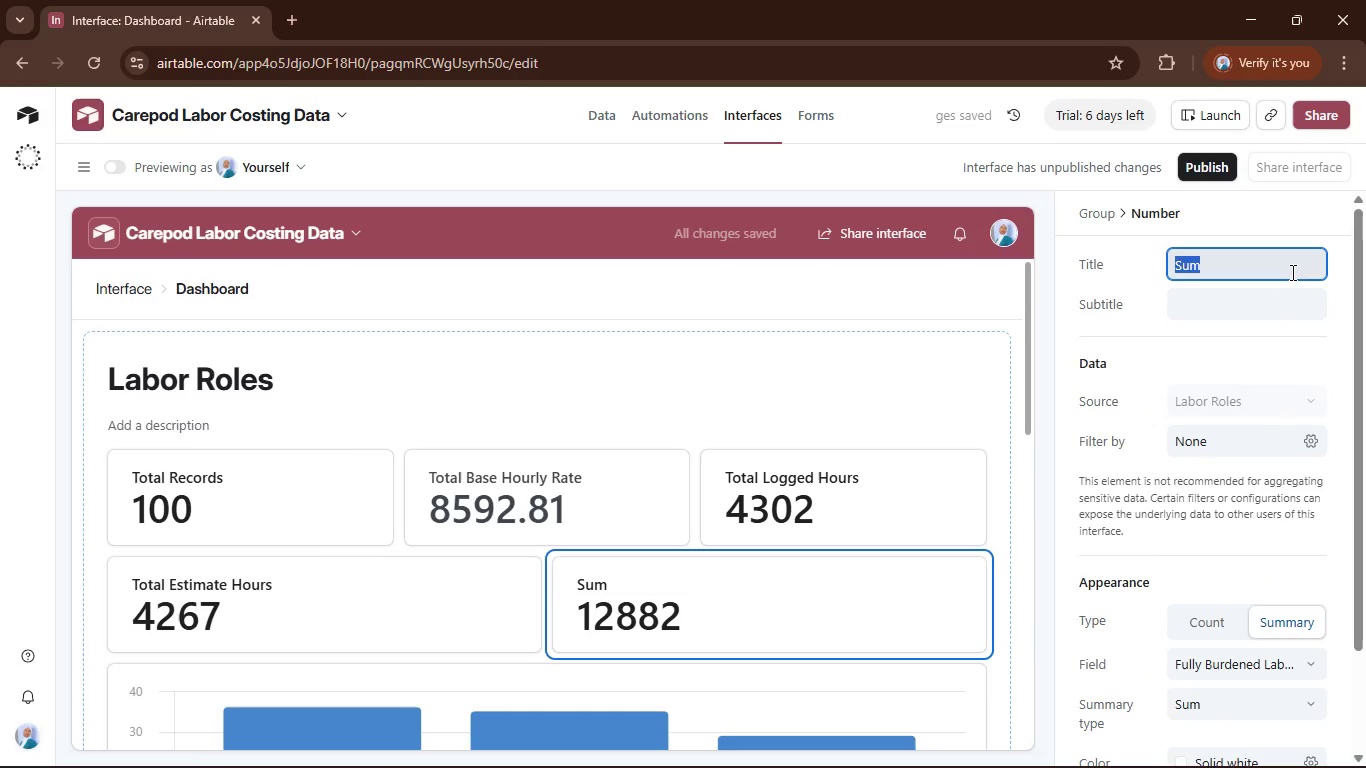 
type(Total )
 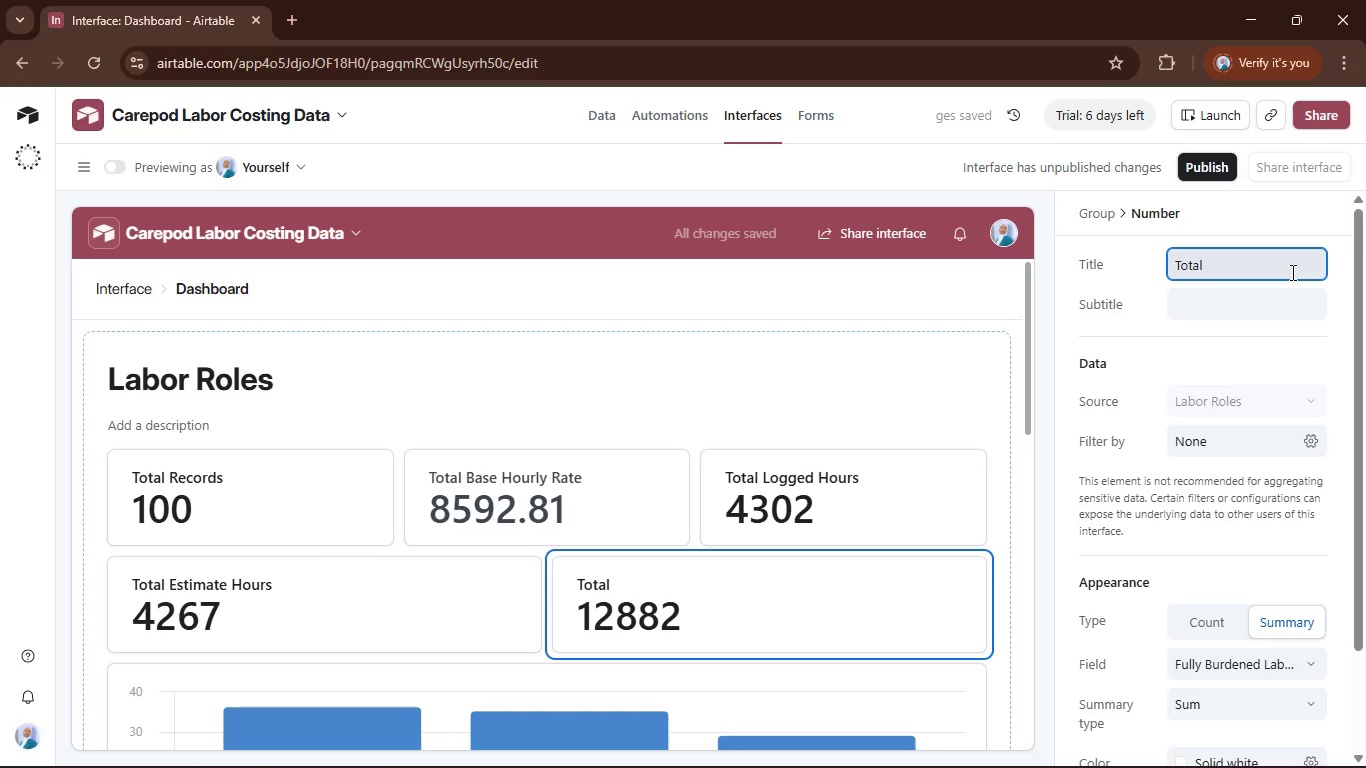 
type(Labor Costs)
 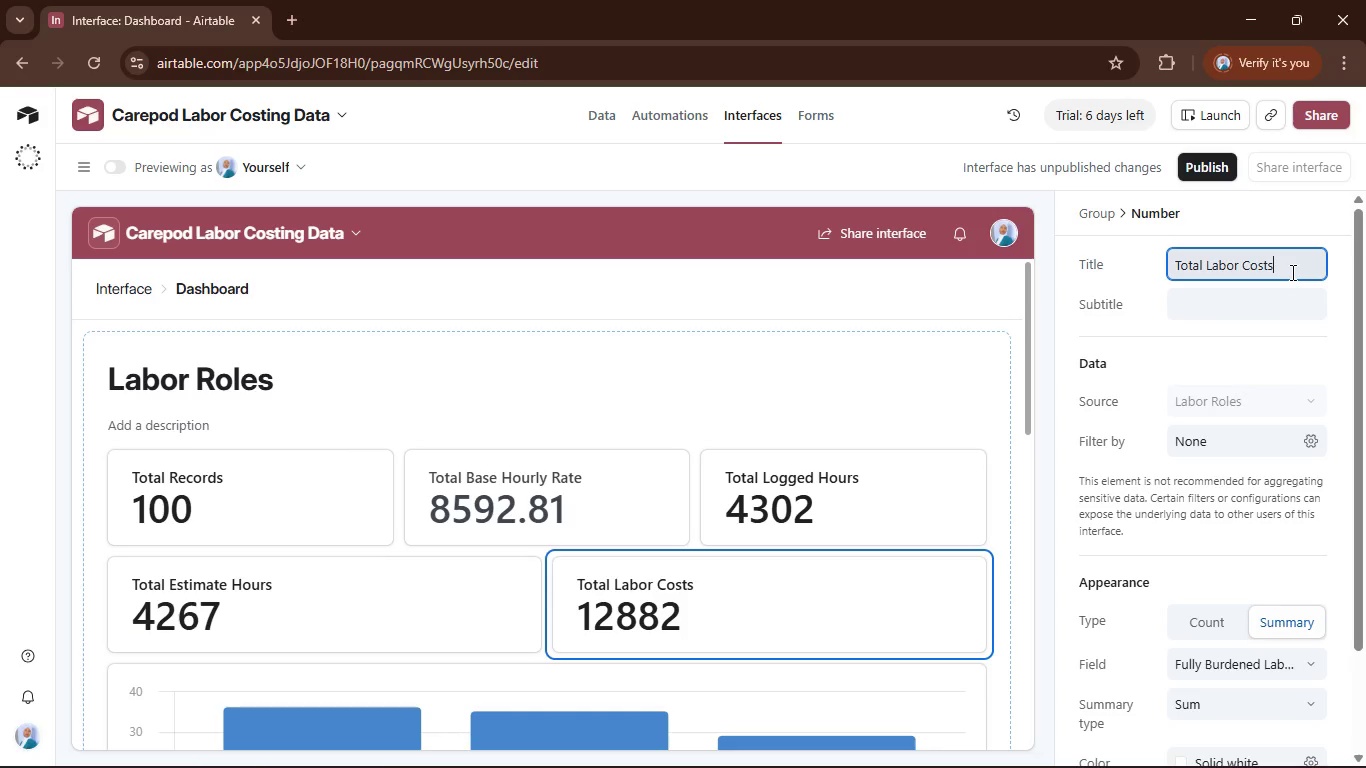 
wait(12.47)
 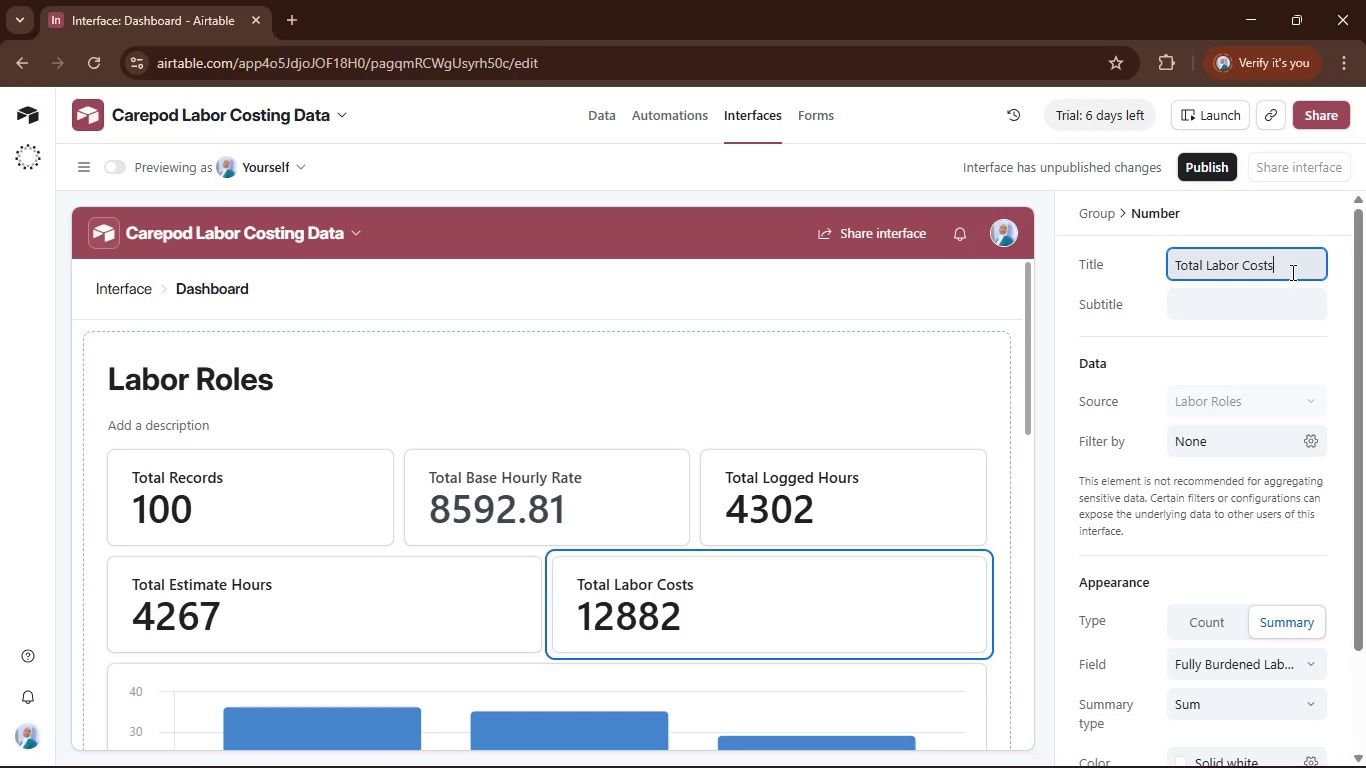 
left_click([920, 304])
 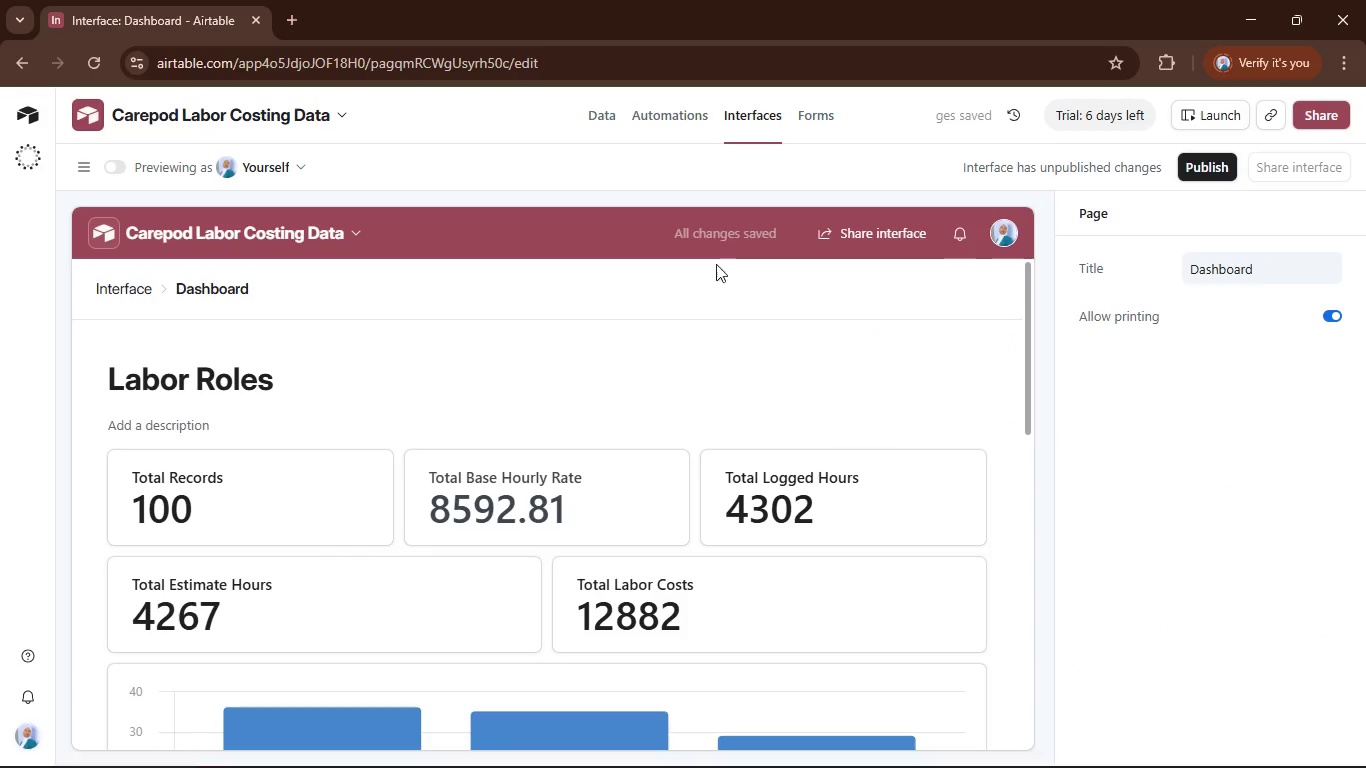 
scroll: coordinate [850, 527], scroll_direction: down, amount: 4.0
 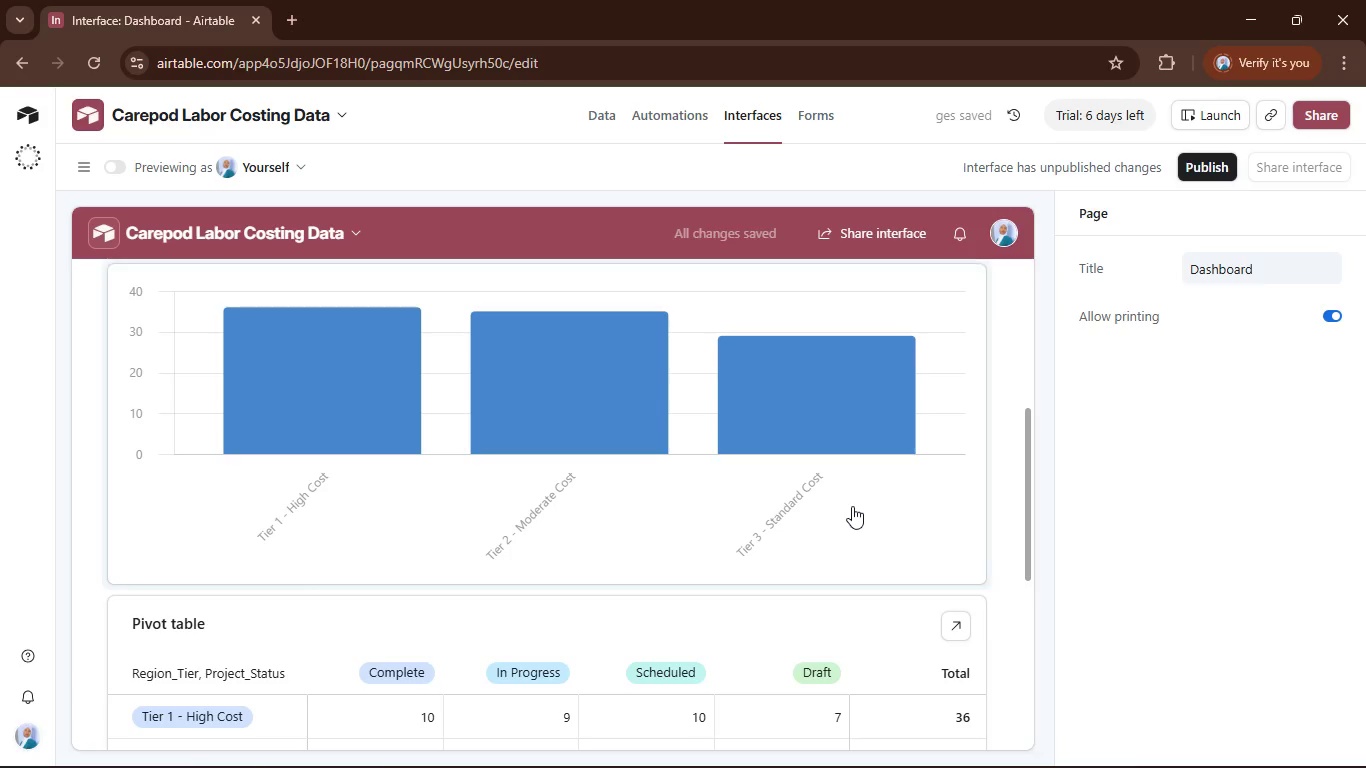 
wait(7.95)
 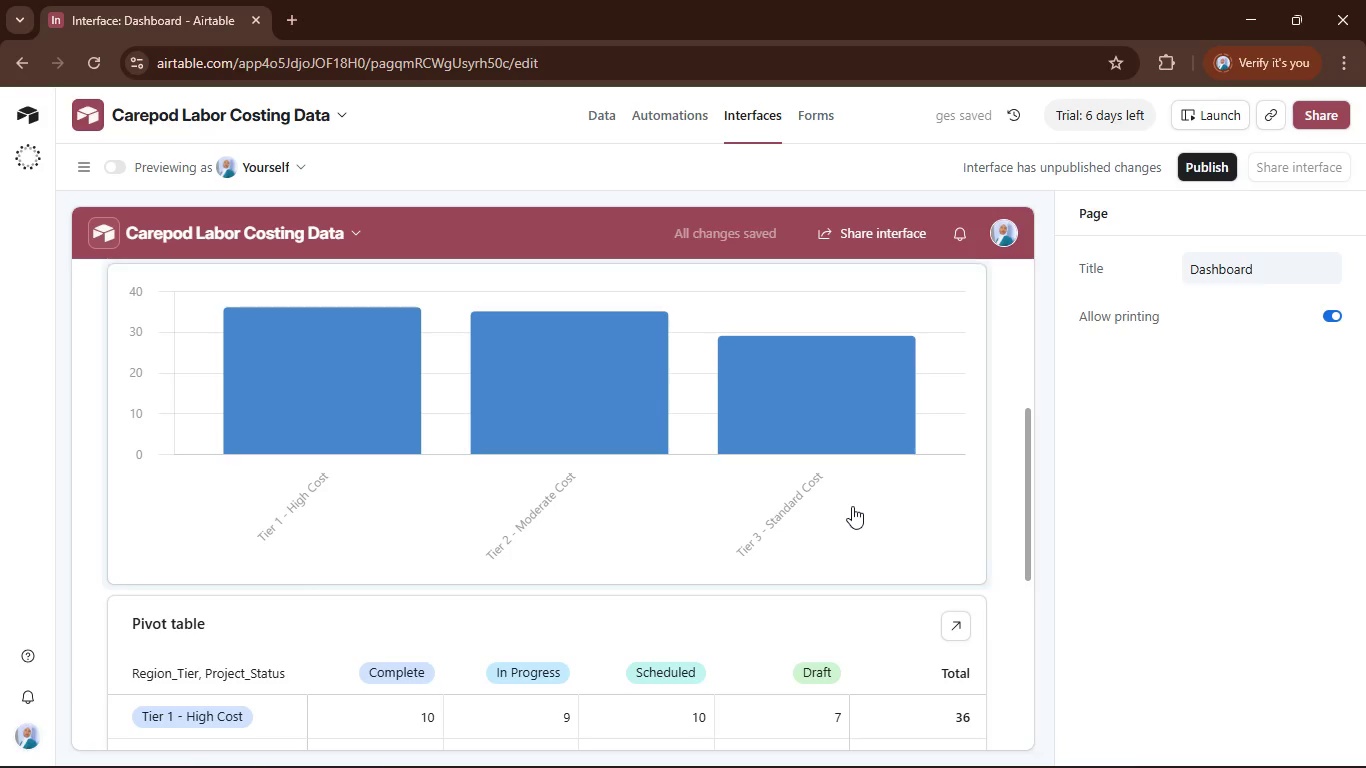 
scroll: coordinate [819, 479], scroll_direction: none, amount: 0.0
 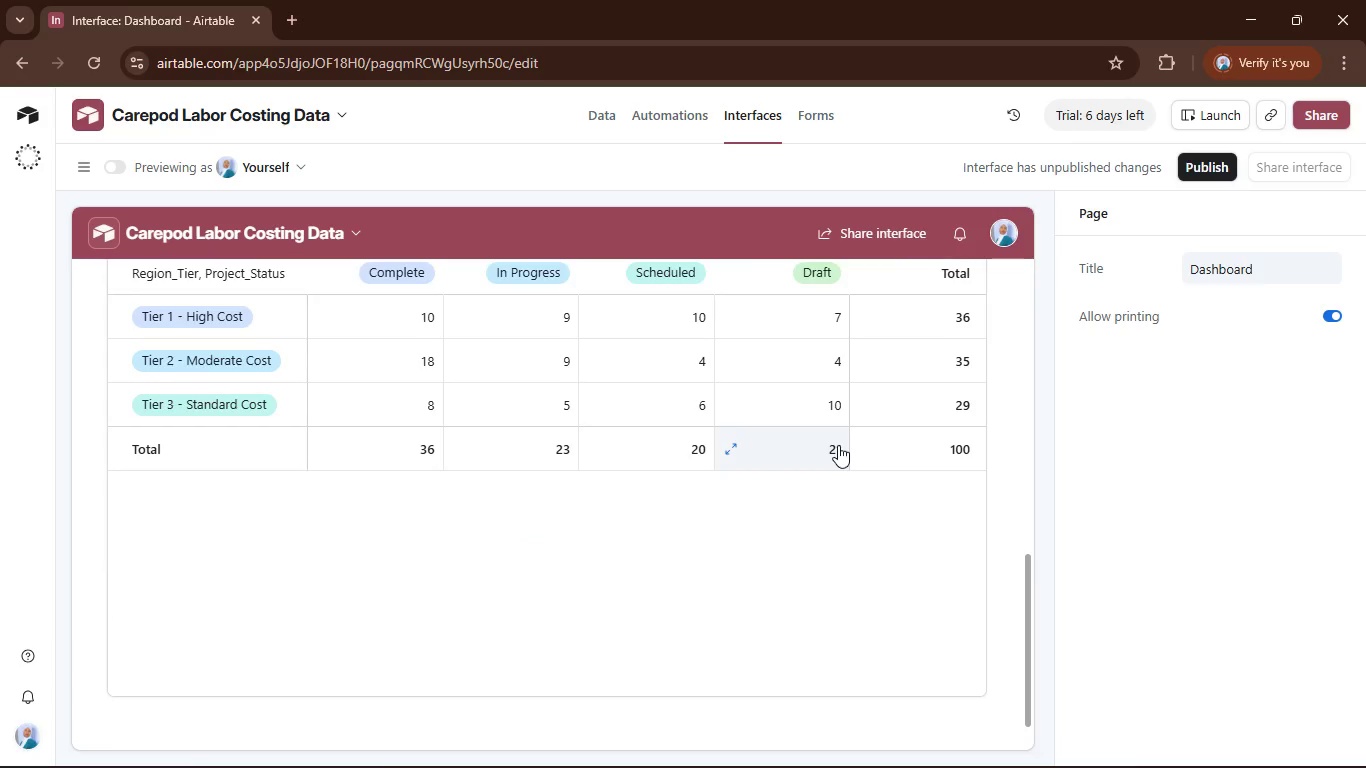 
scroll: coordinate [838, 444], scroll_direction: up, amount: 2.0
 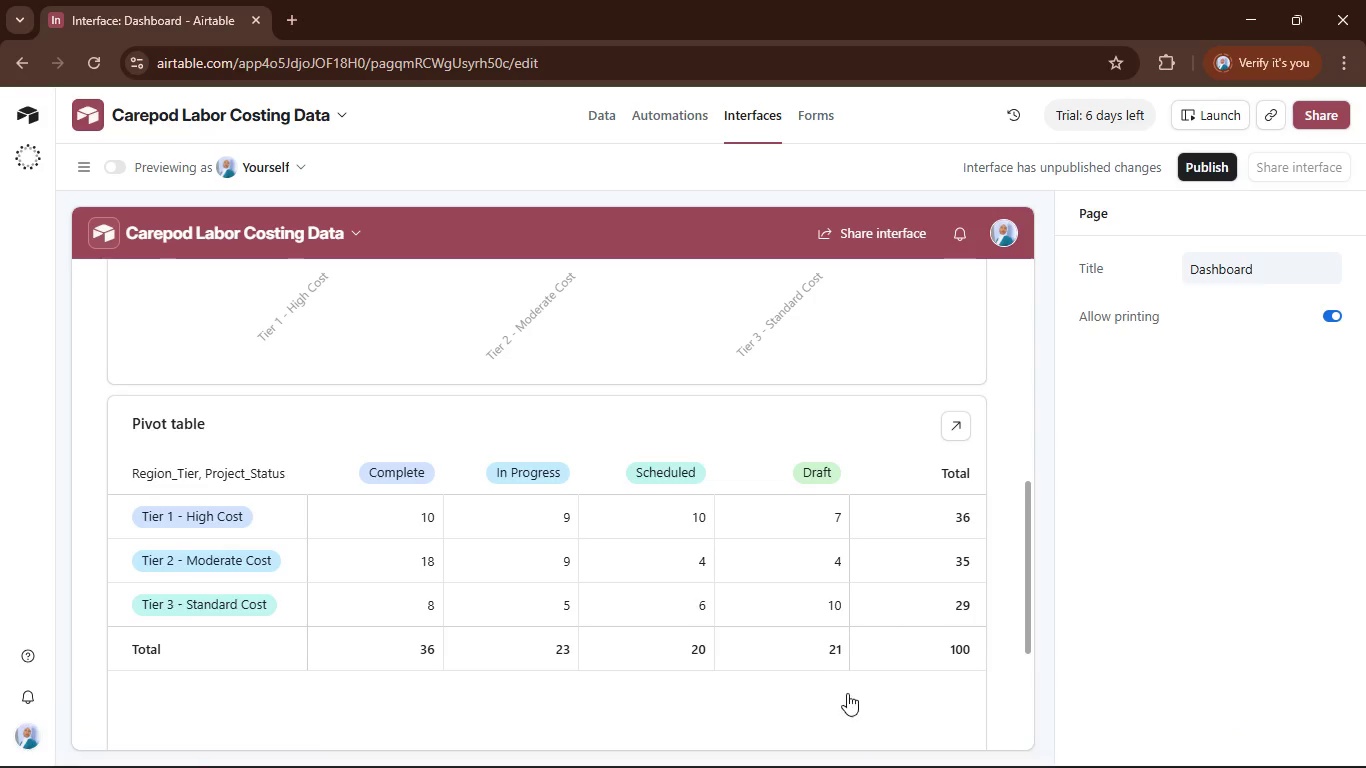 
left_click([814, 741])